 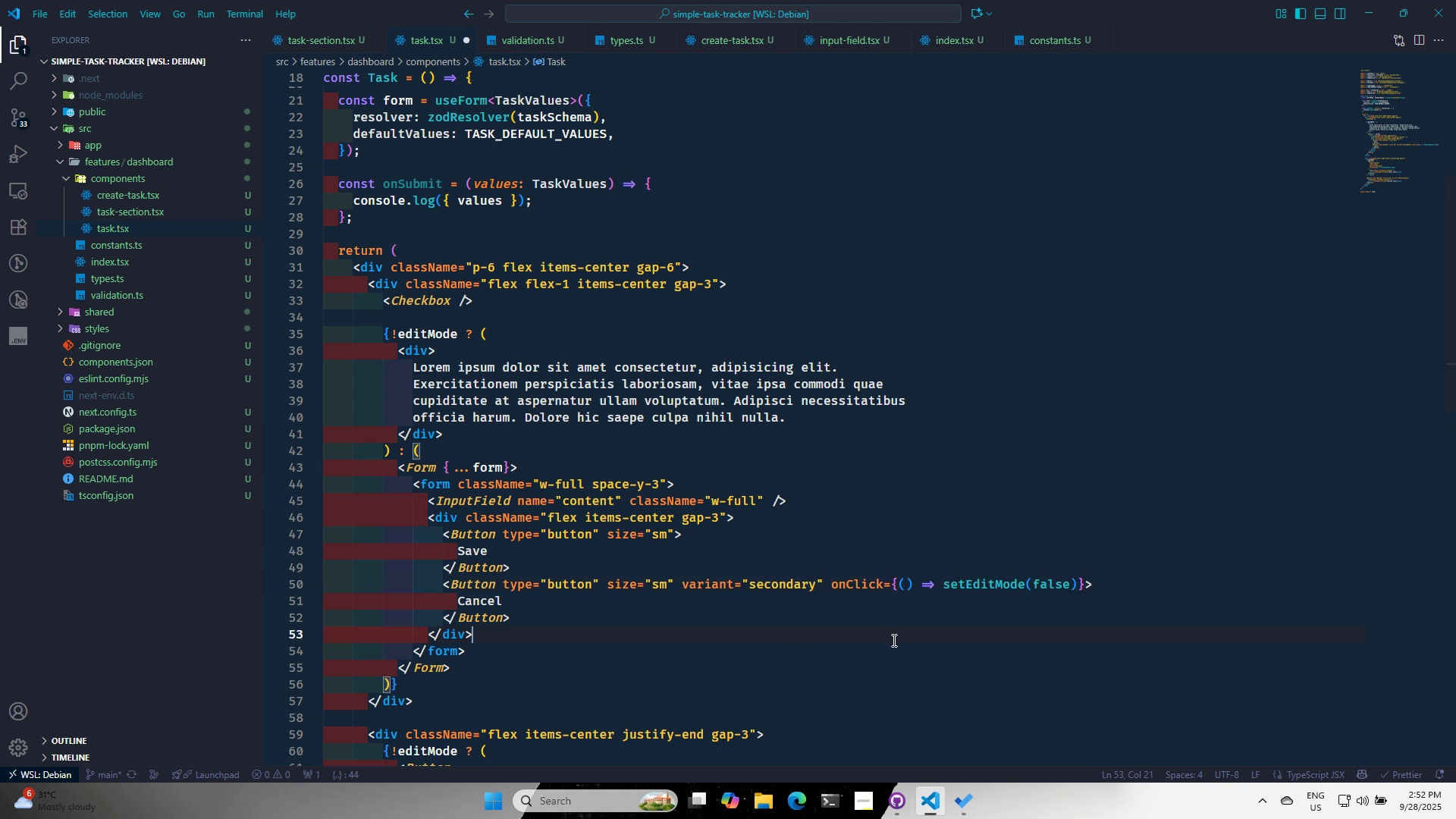 
key(Control+S)
 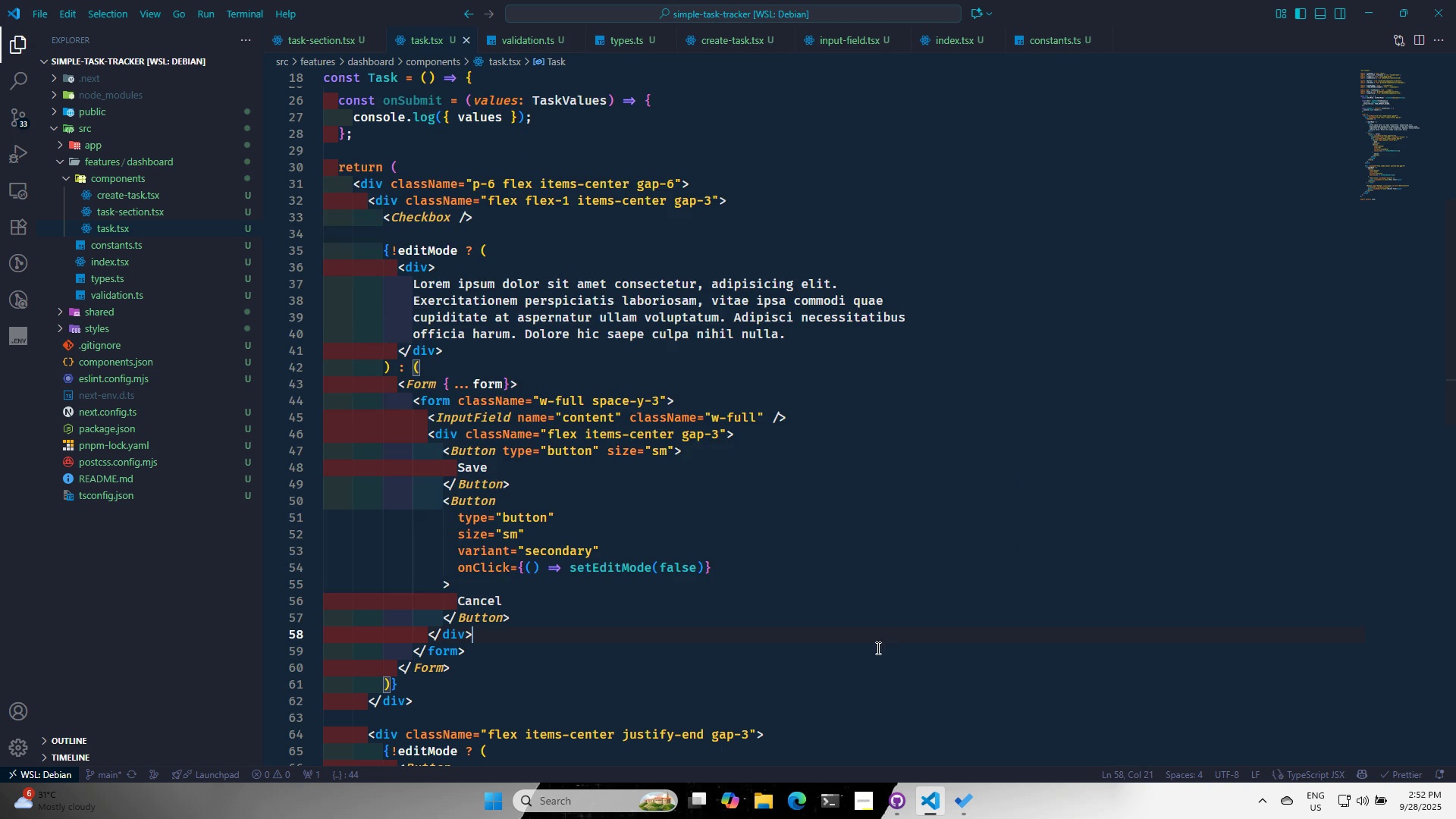 
key(Control+S)
 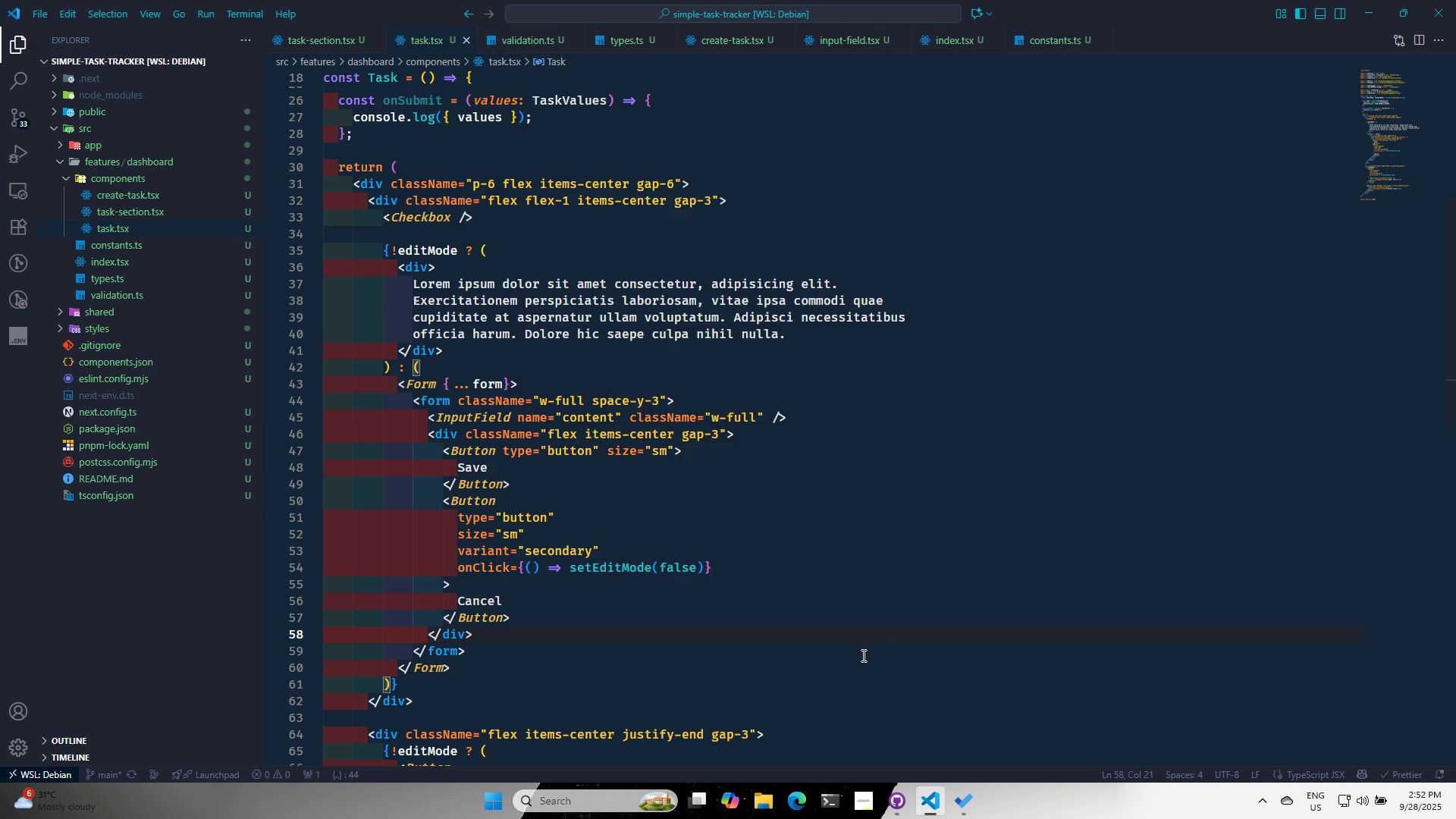 
key(Alt+AltLeft)
 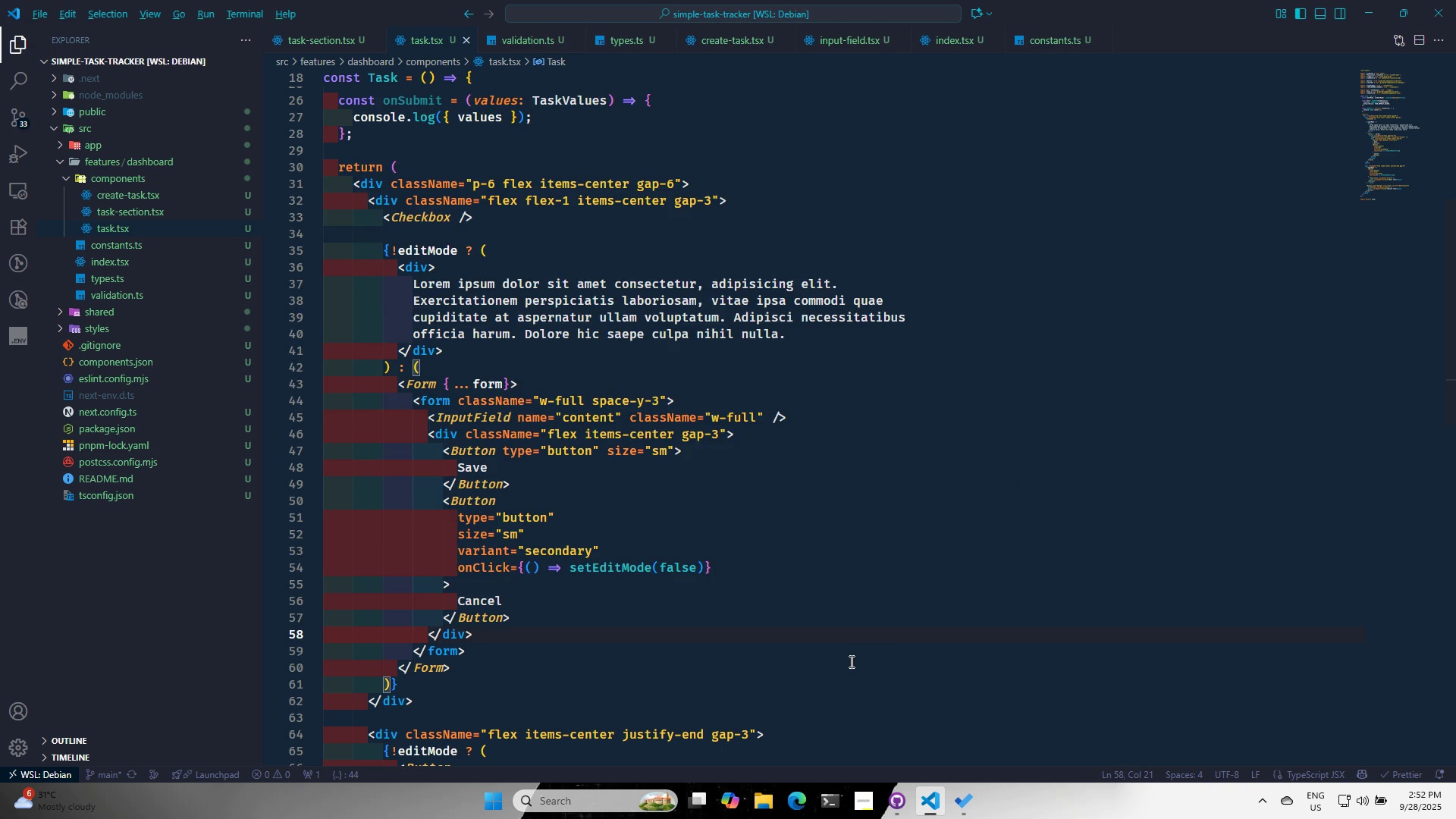 
key(Alt+Tab)
 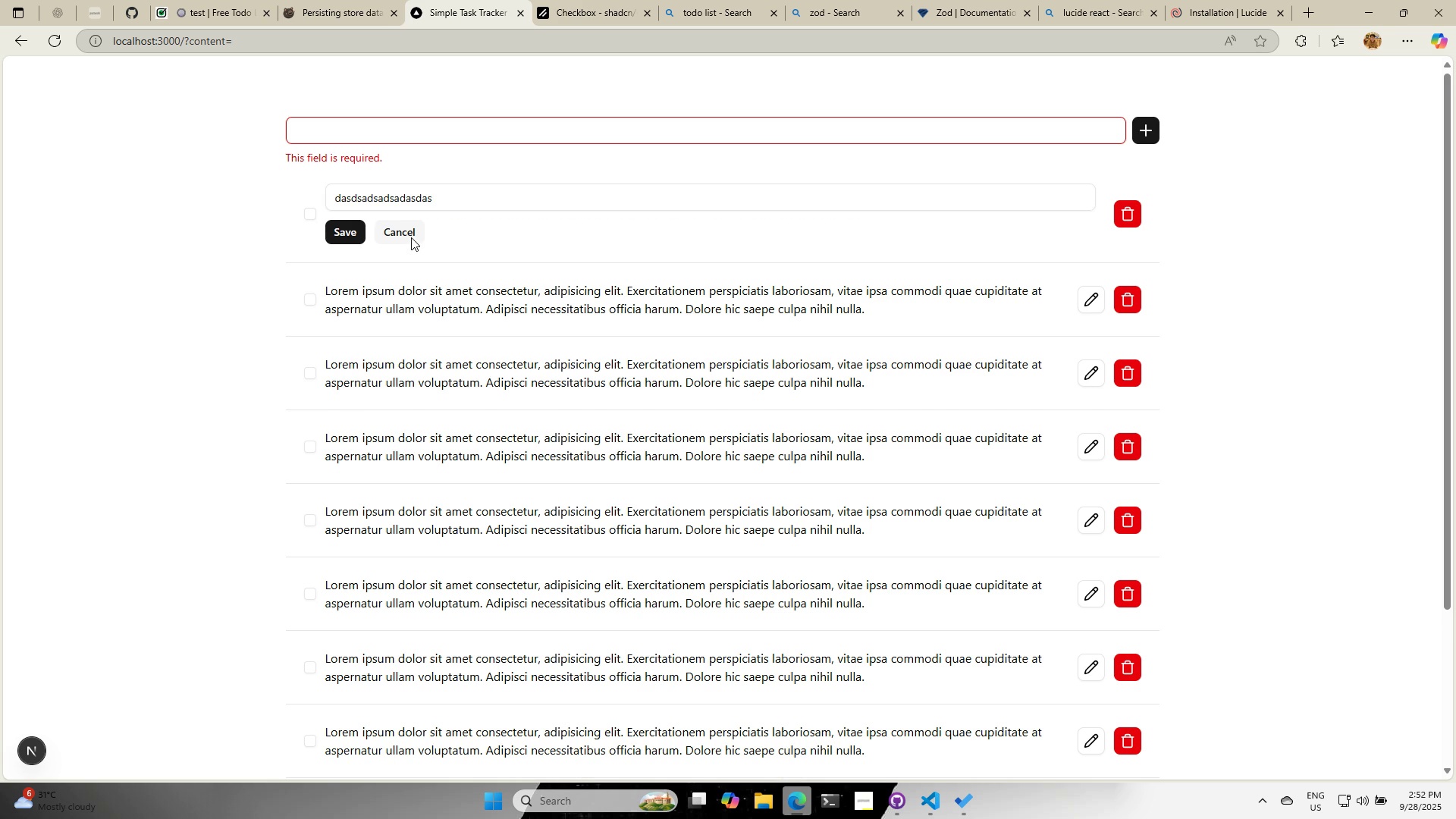 
wait(5.12)
 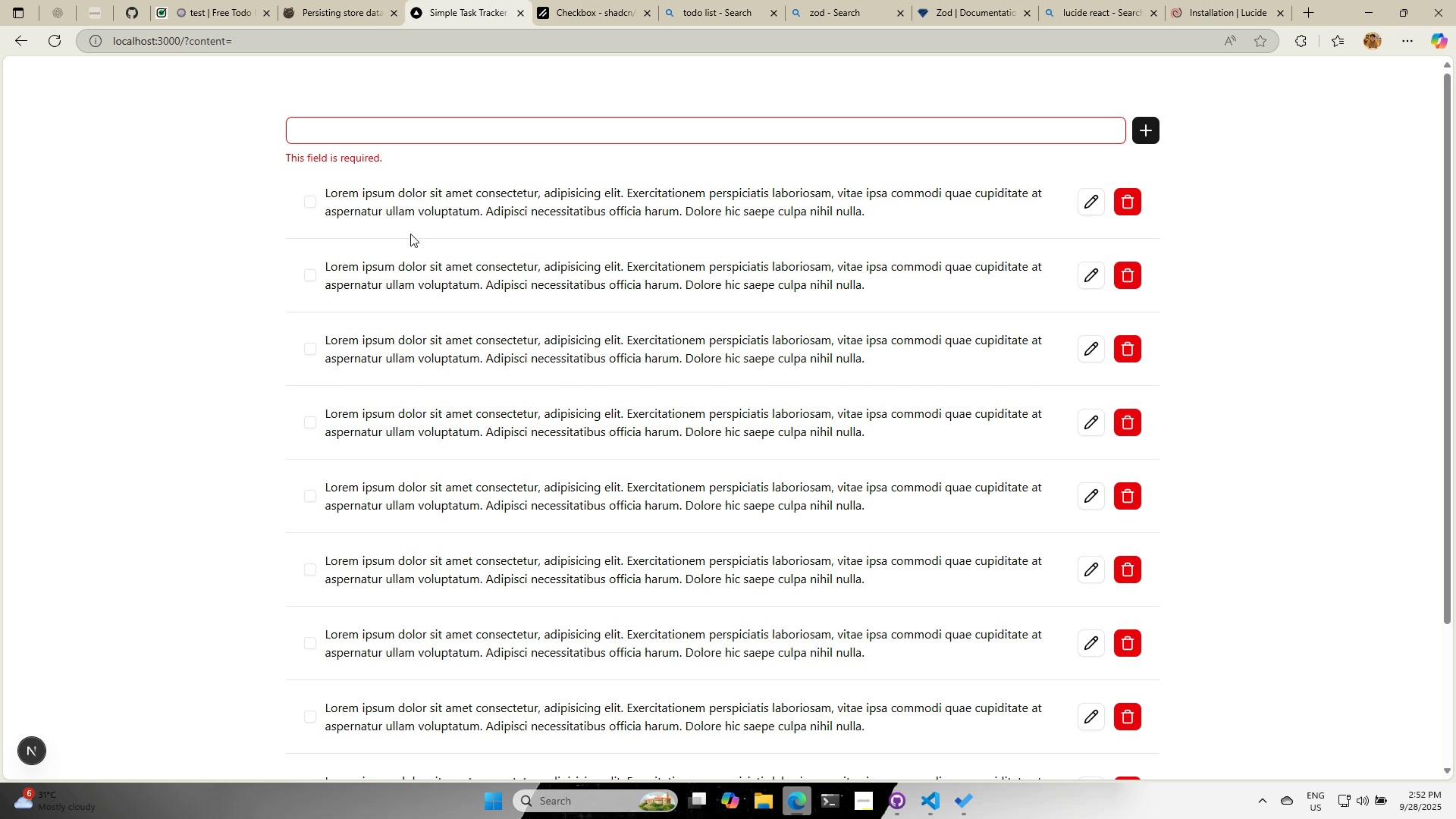 
left_click([413, 234])
 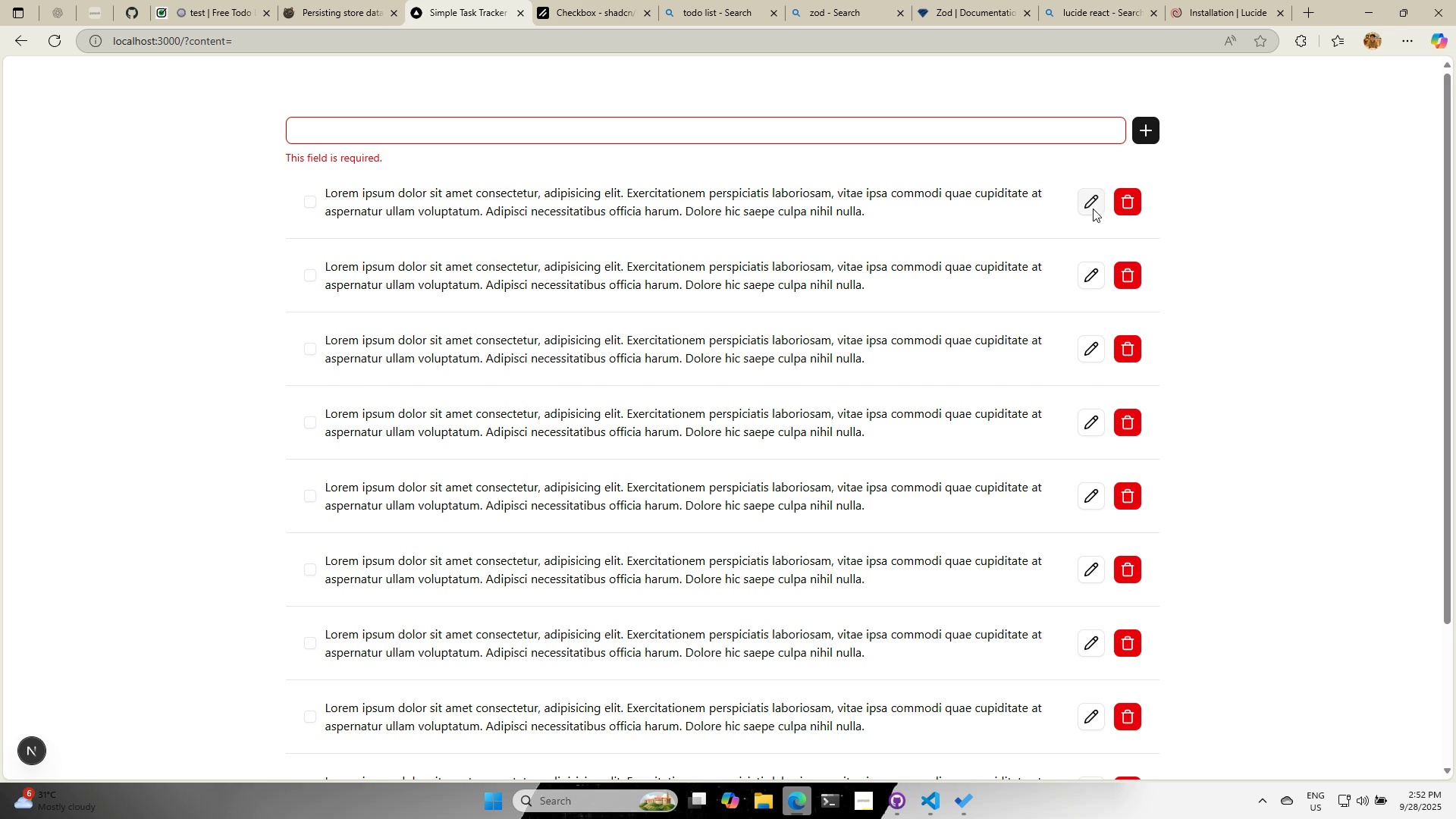 
left_click([1093, 209])
 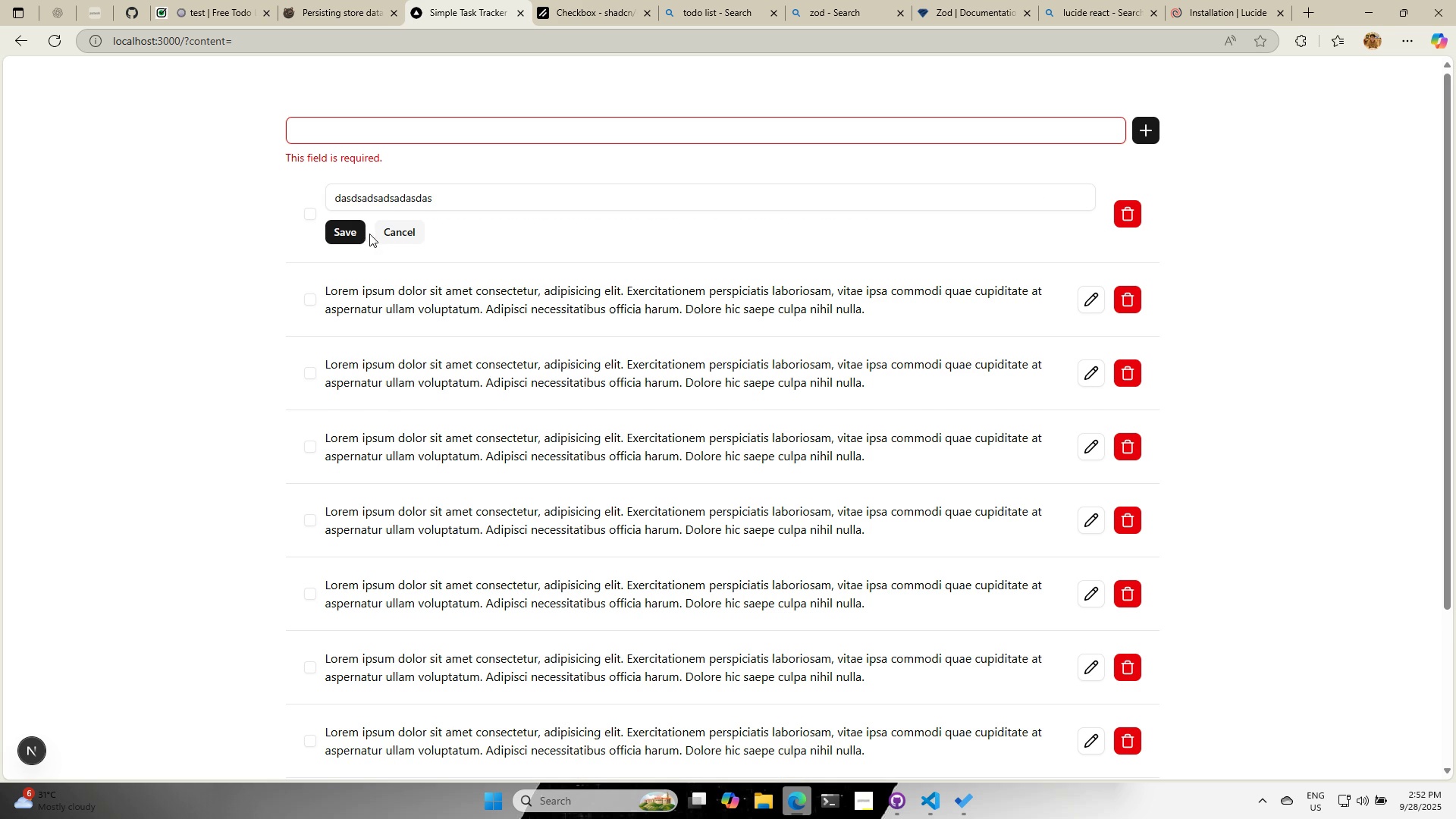 
left_click([356, 234])
 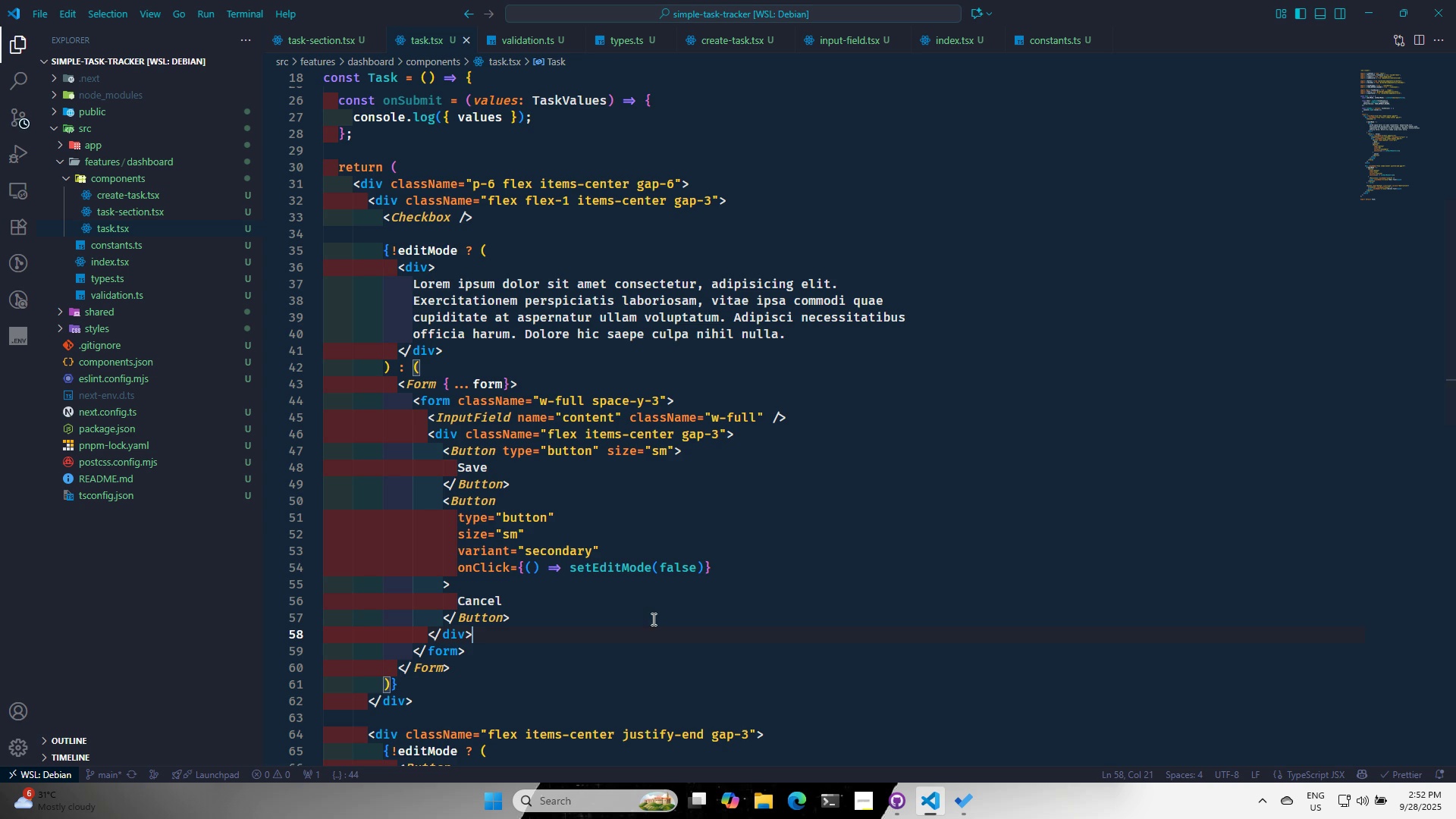 
scroll: coordinate [479, 560], scroll_direction: up, amount: 3.0
 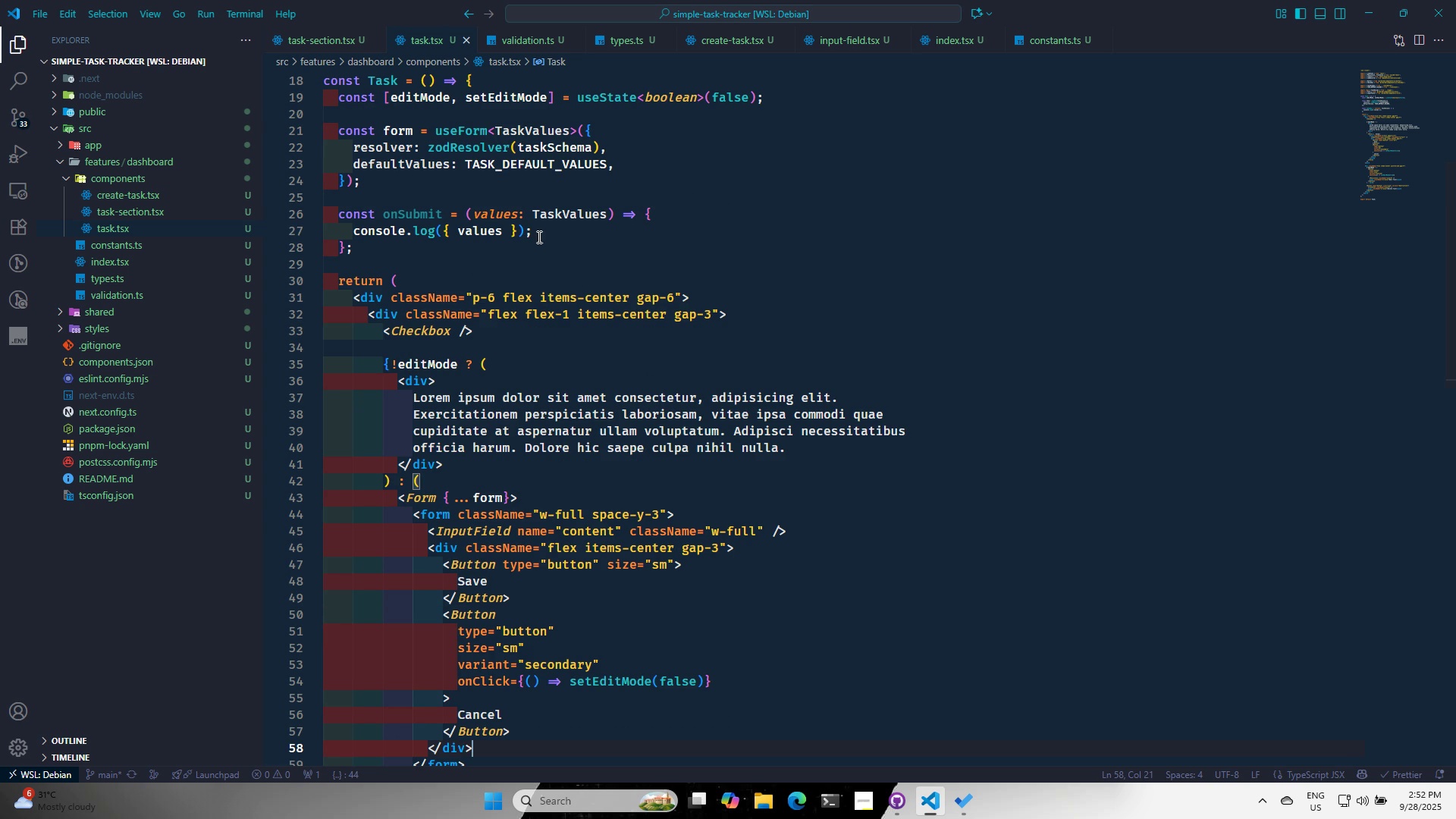 
left_click([538, 235])
 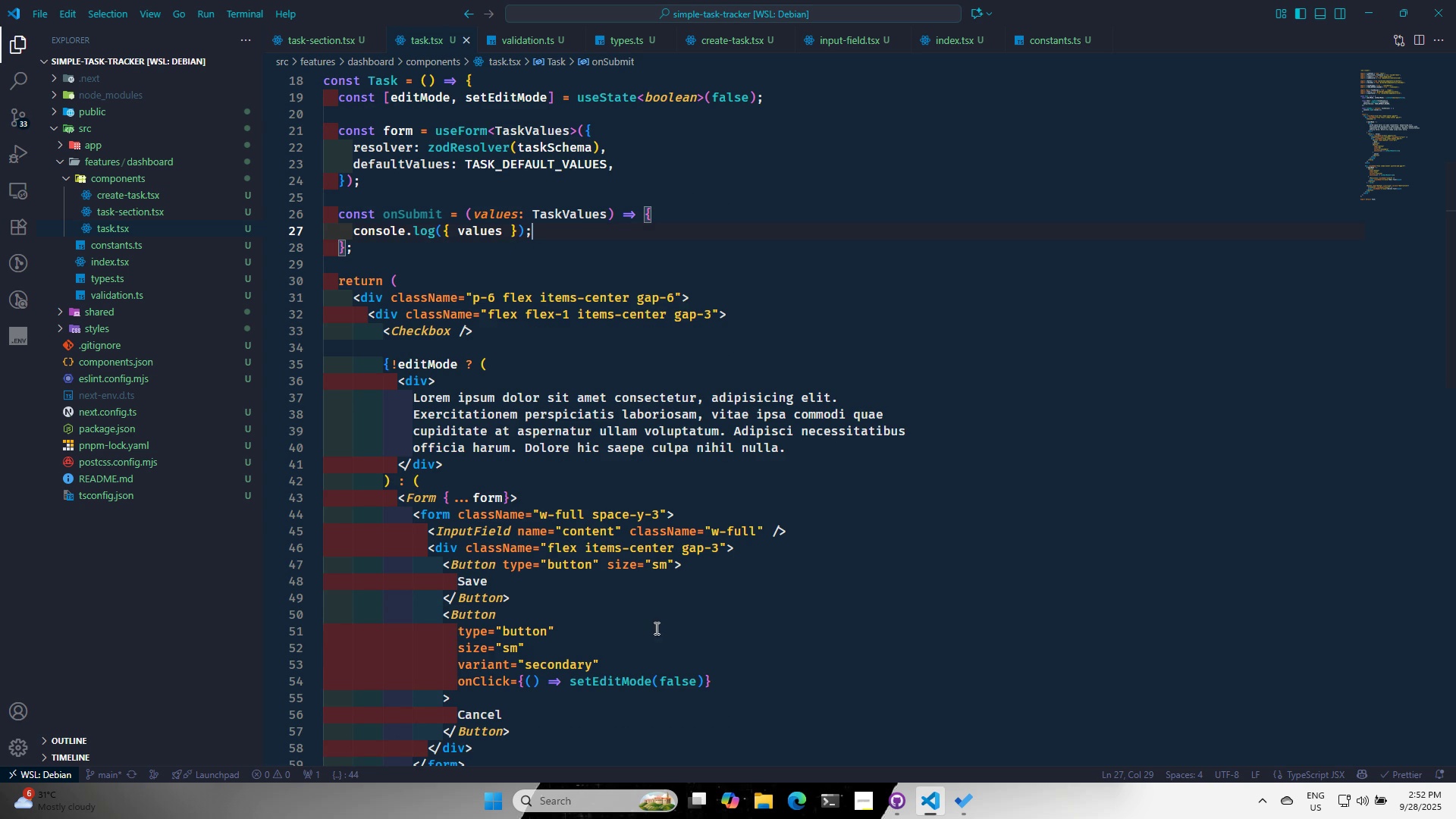 
scroll: coordinate [671, 613], scroll_direction: down, amount: 3.0
 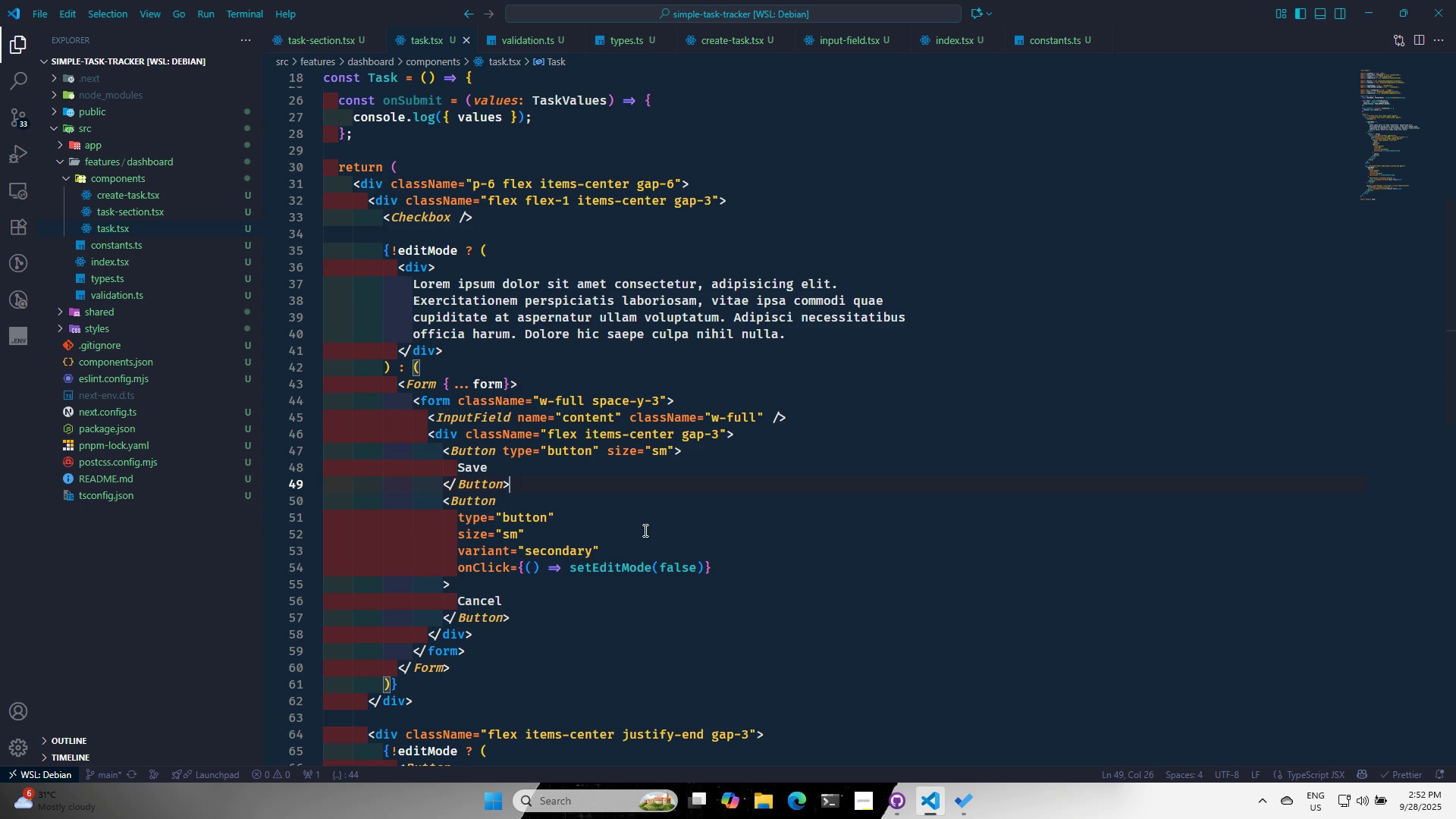 
key(Enter)
 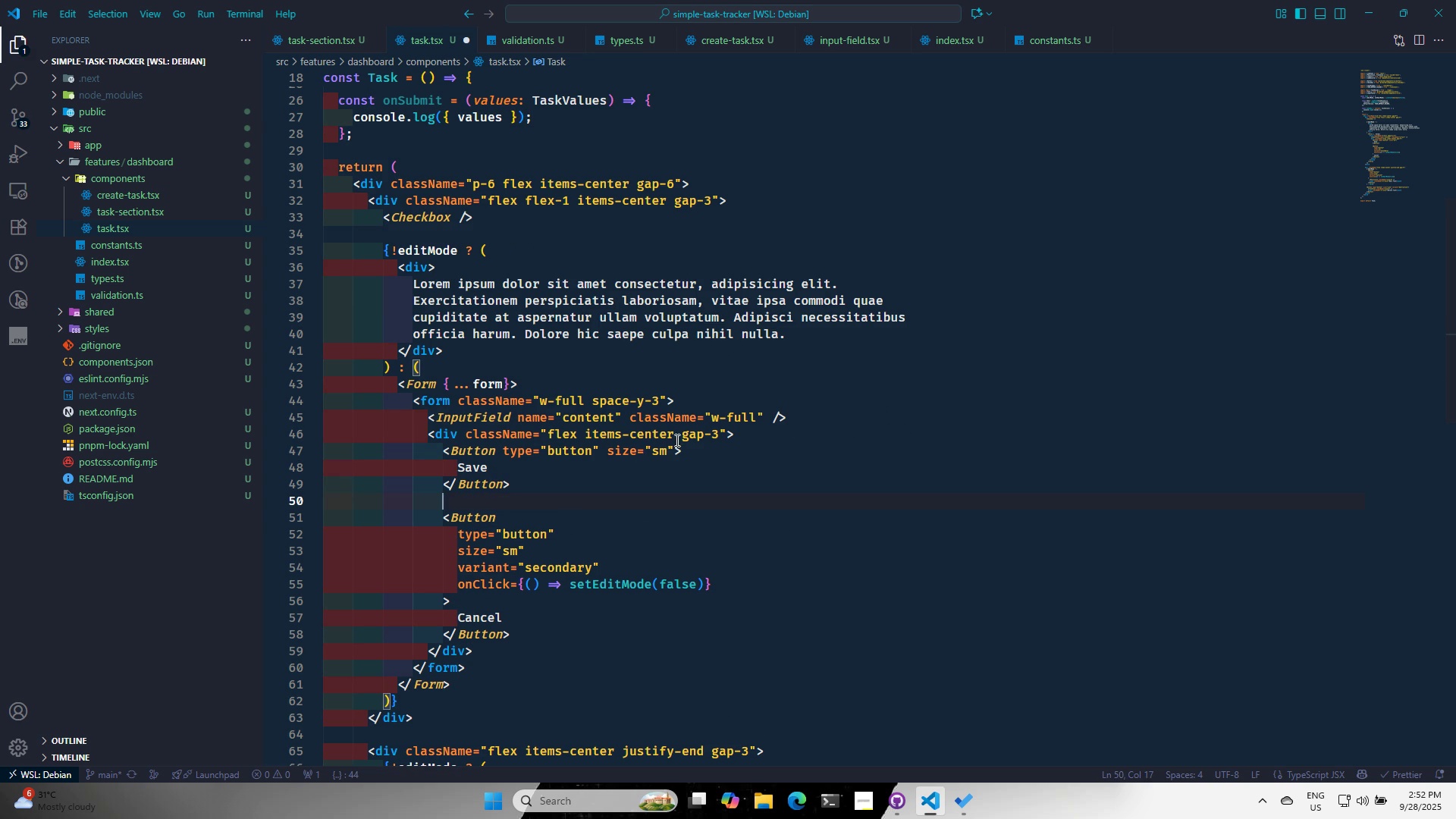 
left_click([674, 450])
 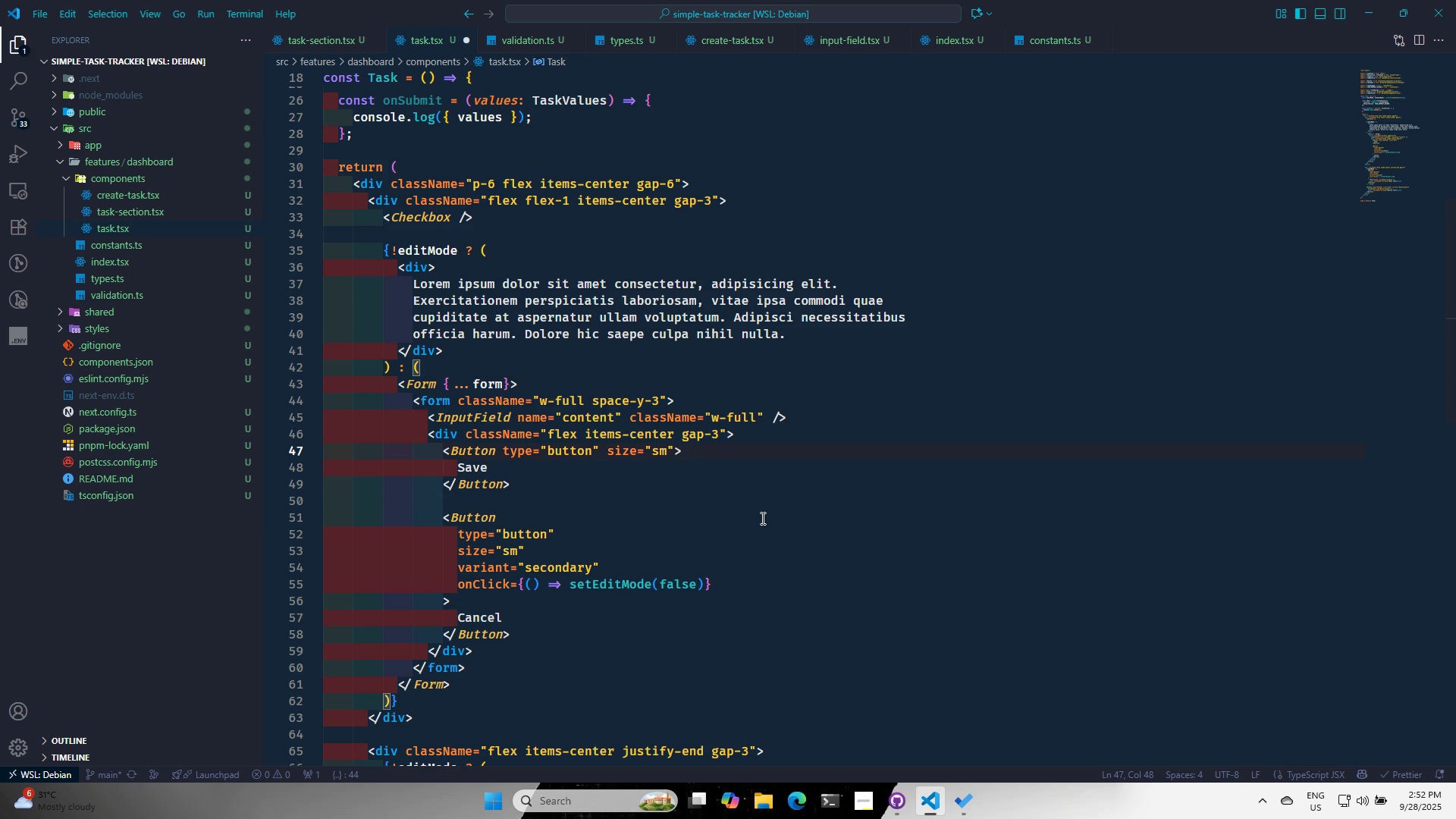 
type( pm)
key(Backspace)
key(Backspace)
type(onCl)
 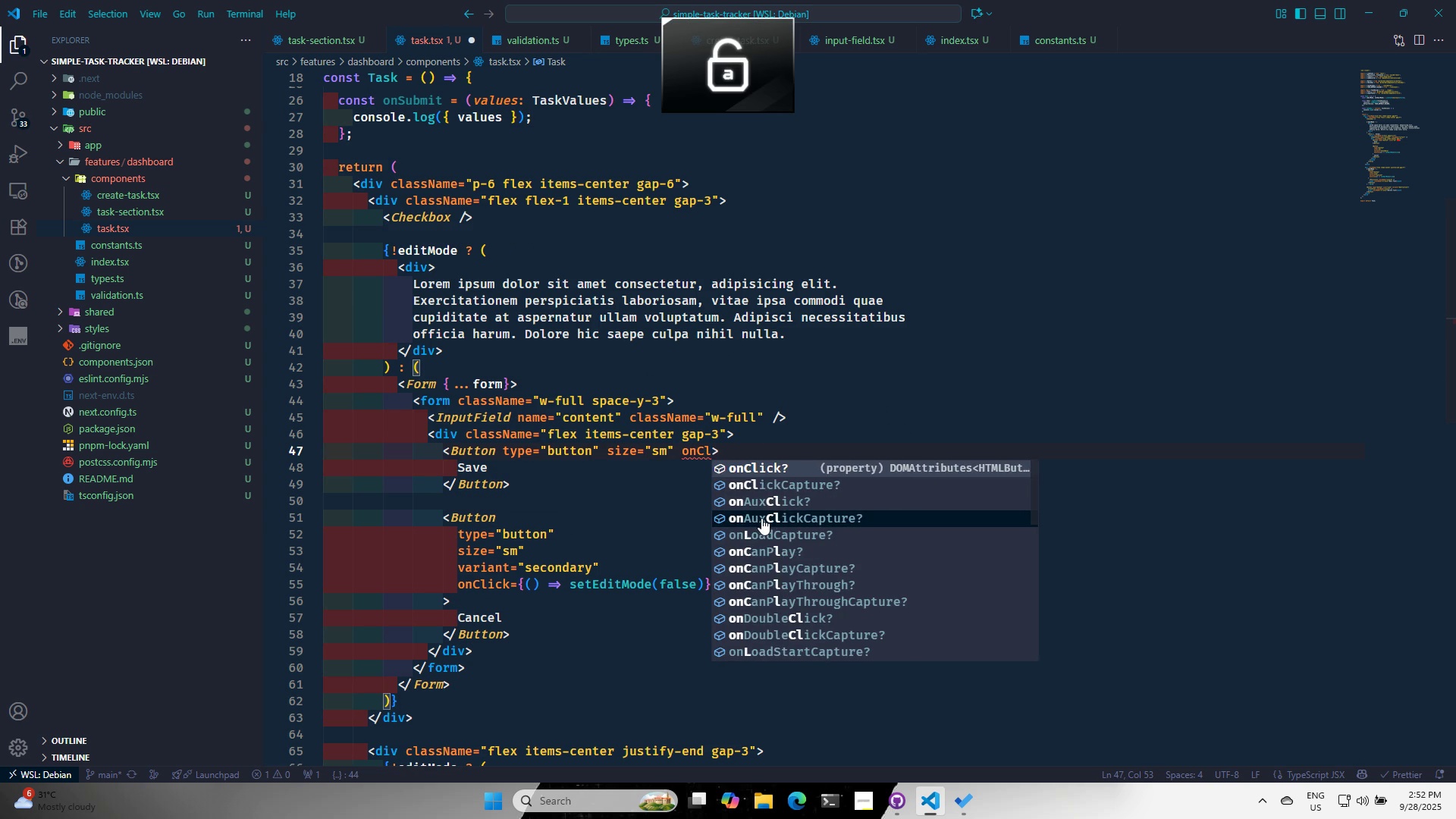 
key(Enter)